 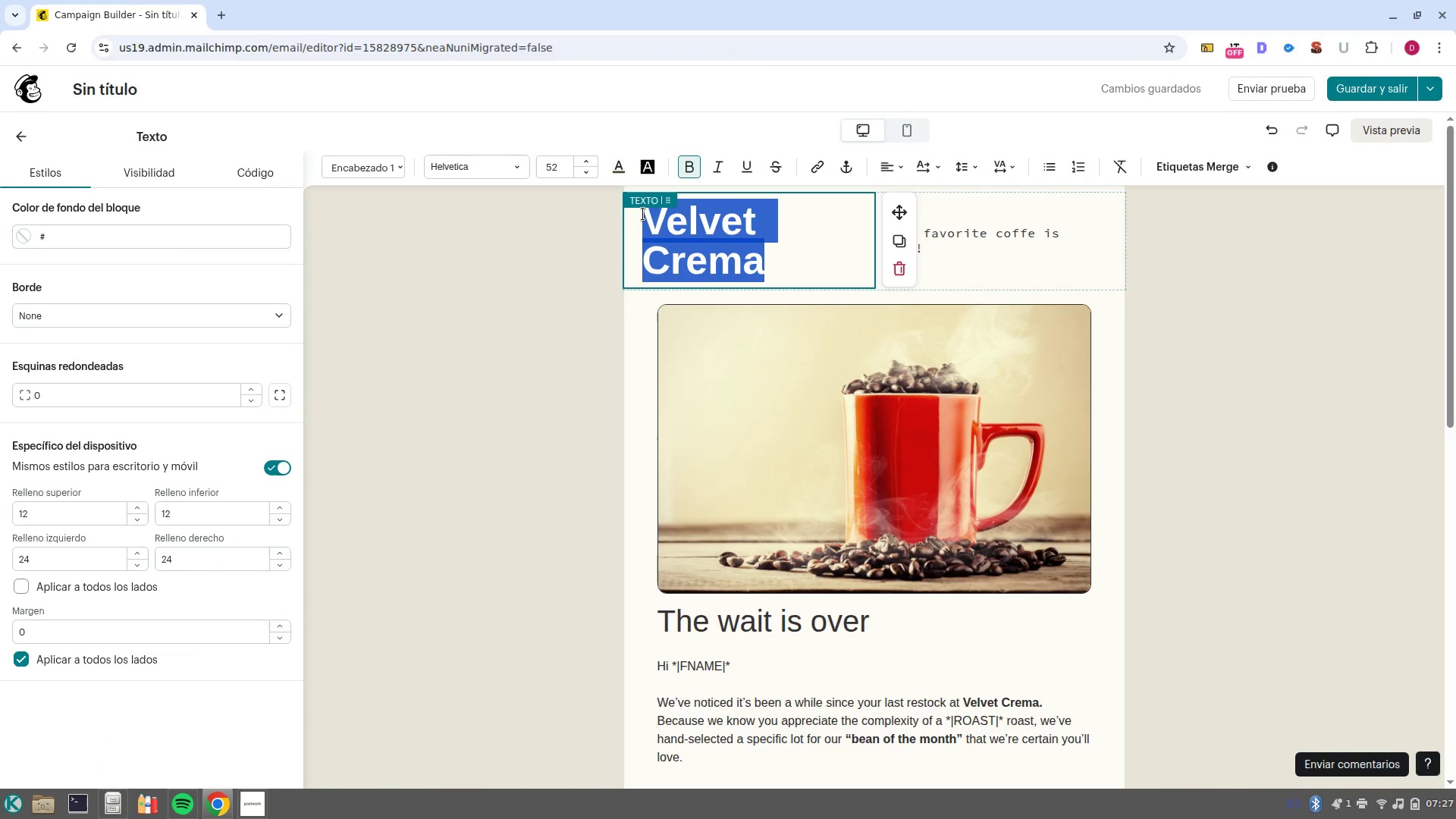 
key(Control+Shift+V)
 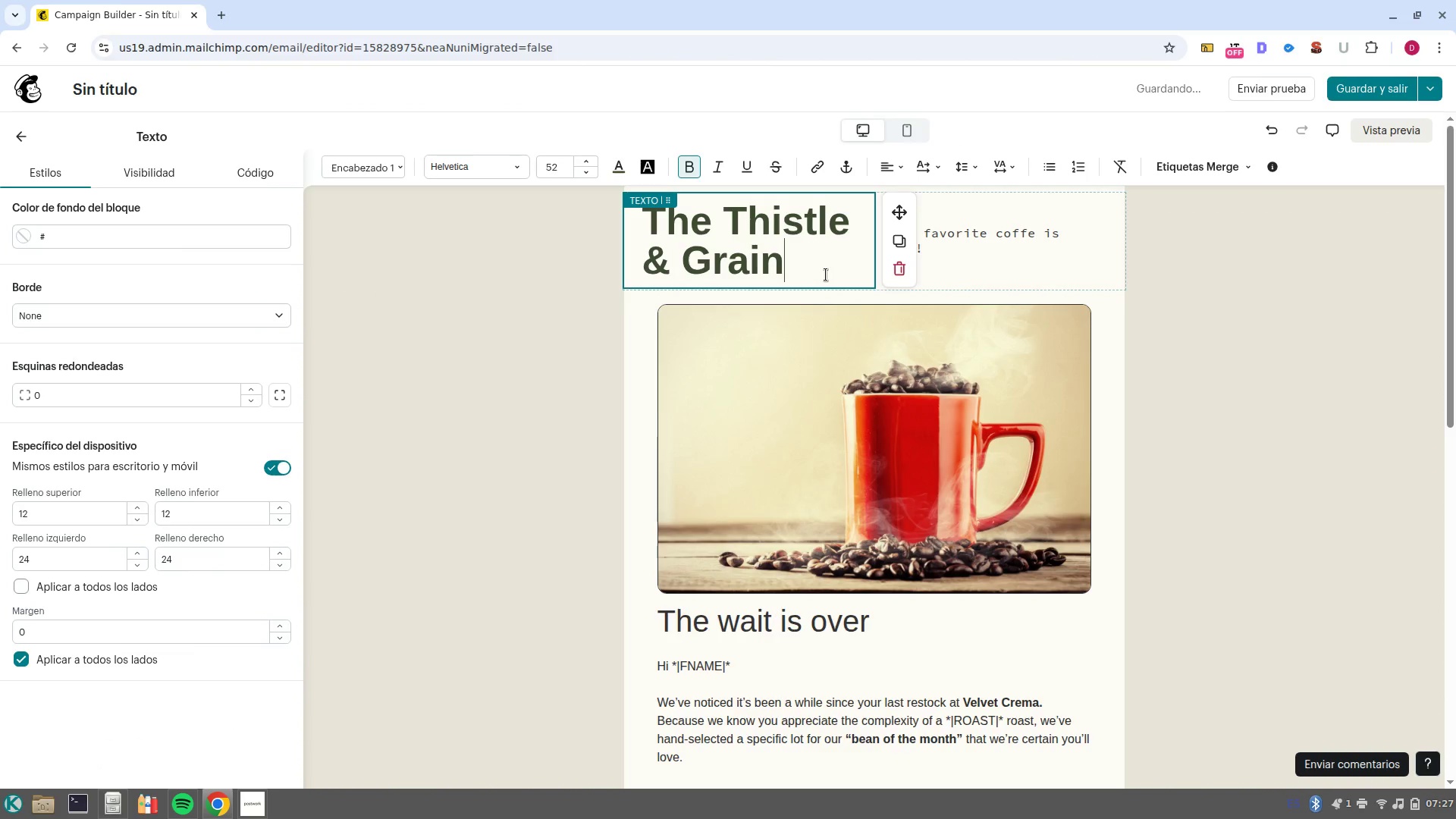 
left_click_drag(start_coordinate=[826, 275], to_coordinate=[632, 221])
 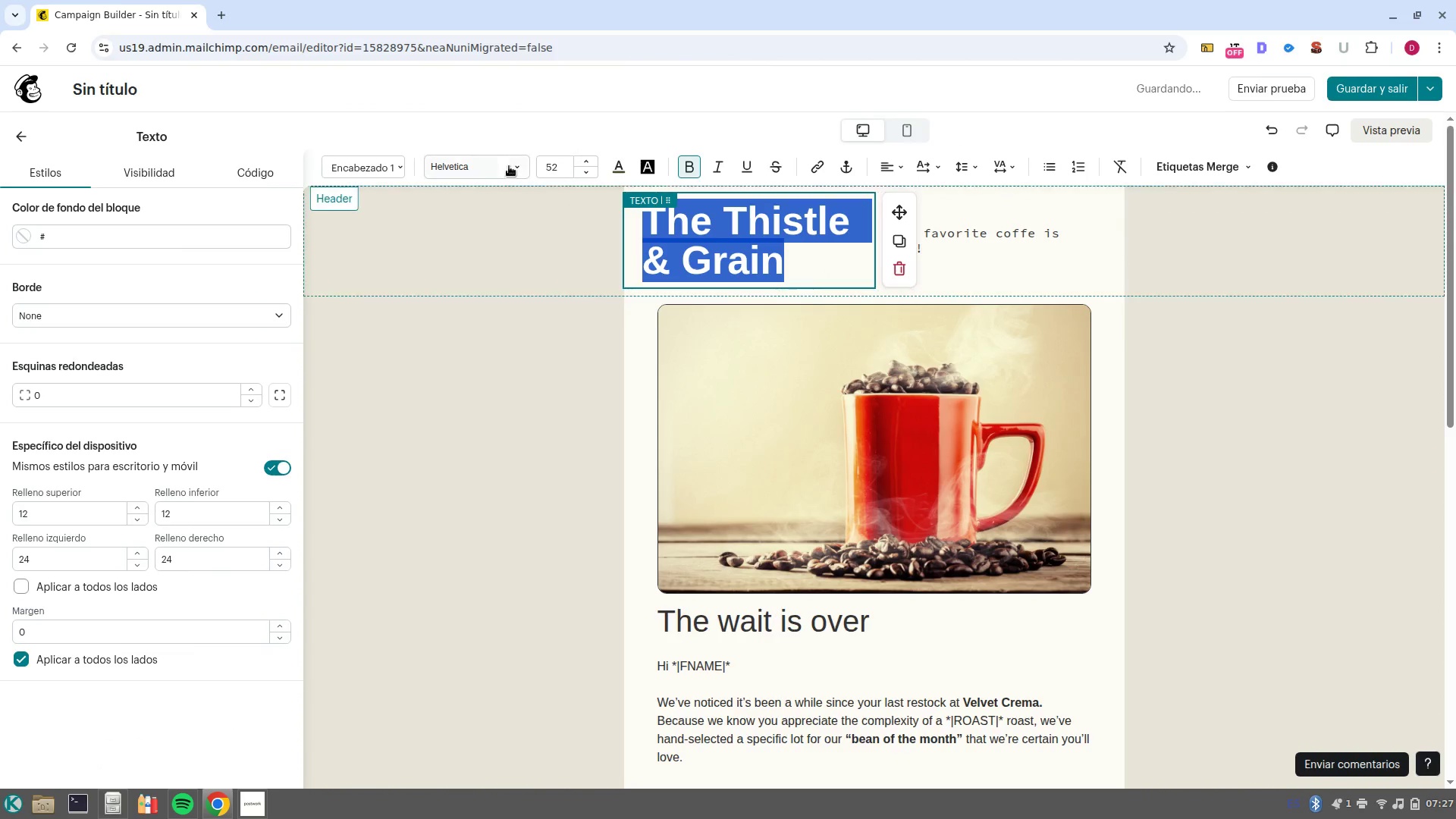 
left_click([510, 166])
 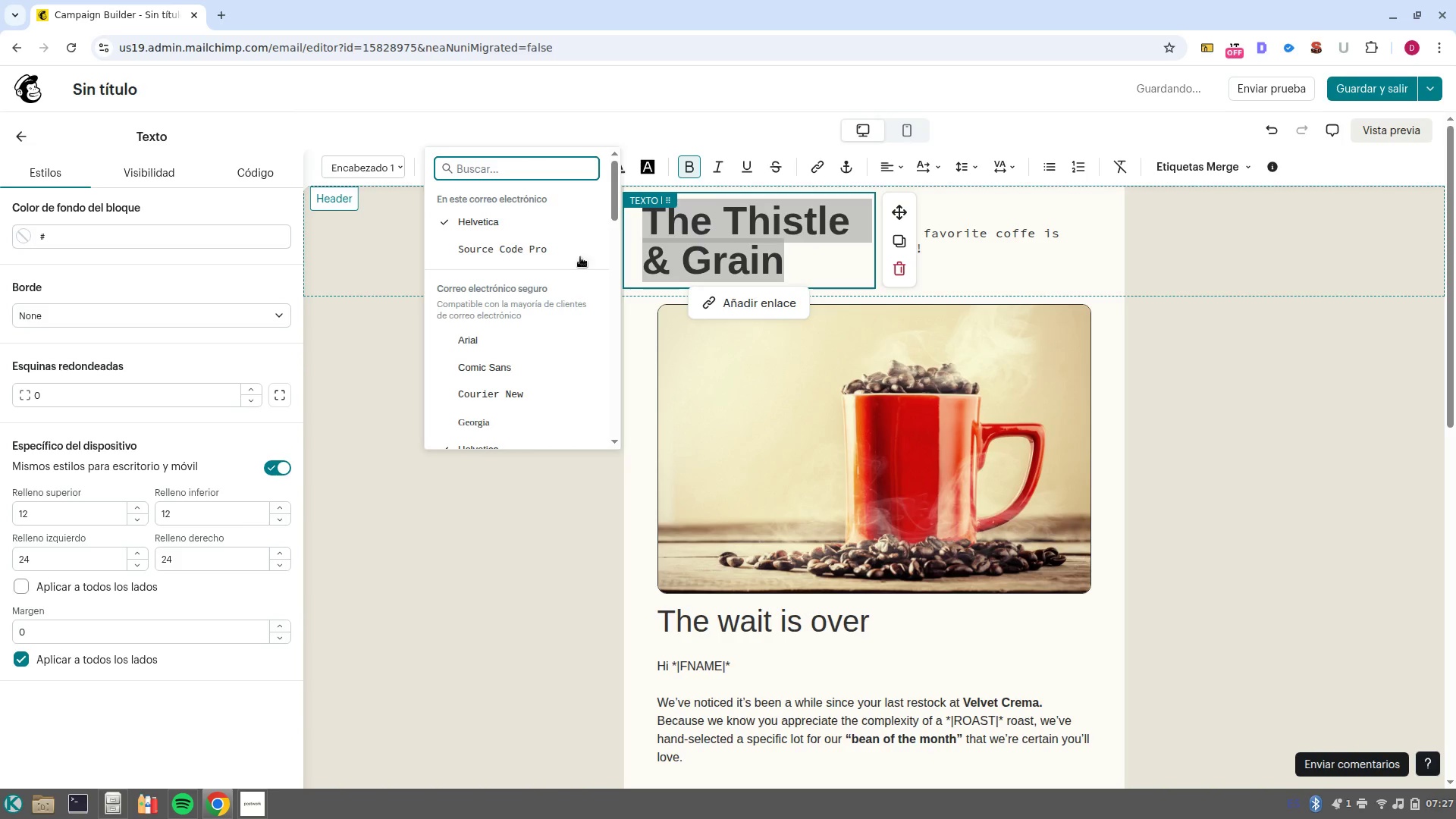 
scroll: coordinate [551, 389], scroll_direction: down, amount: 3.0
 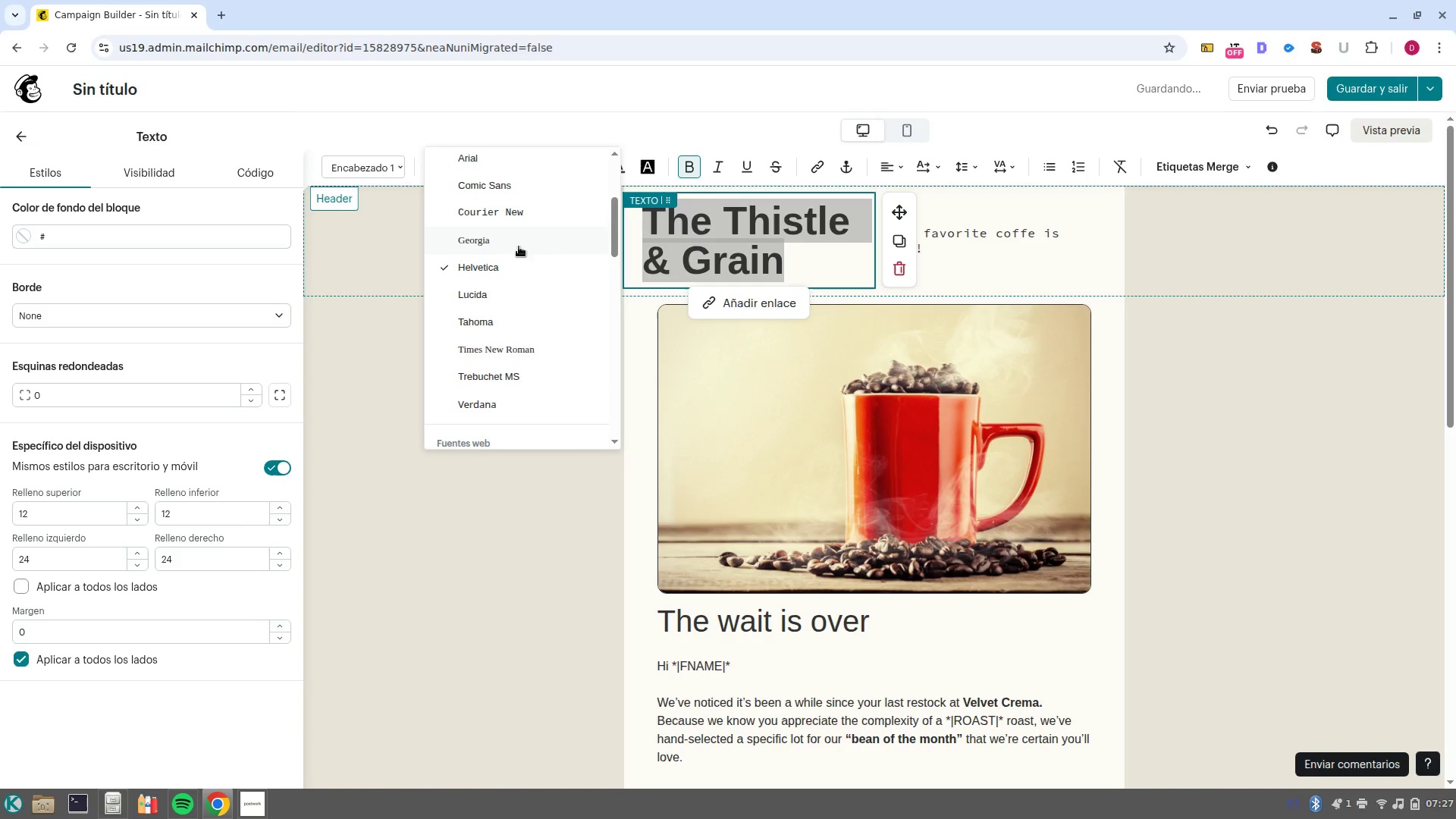 
left_click([527, 249])
 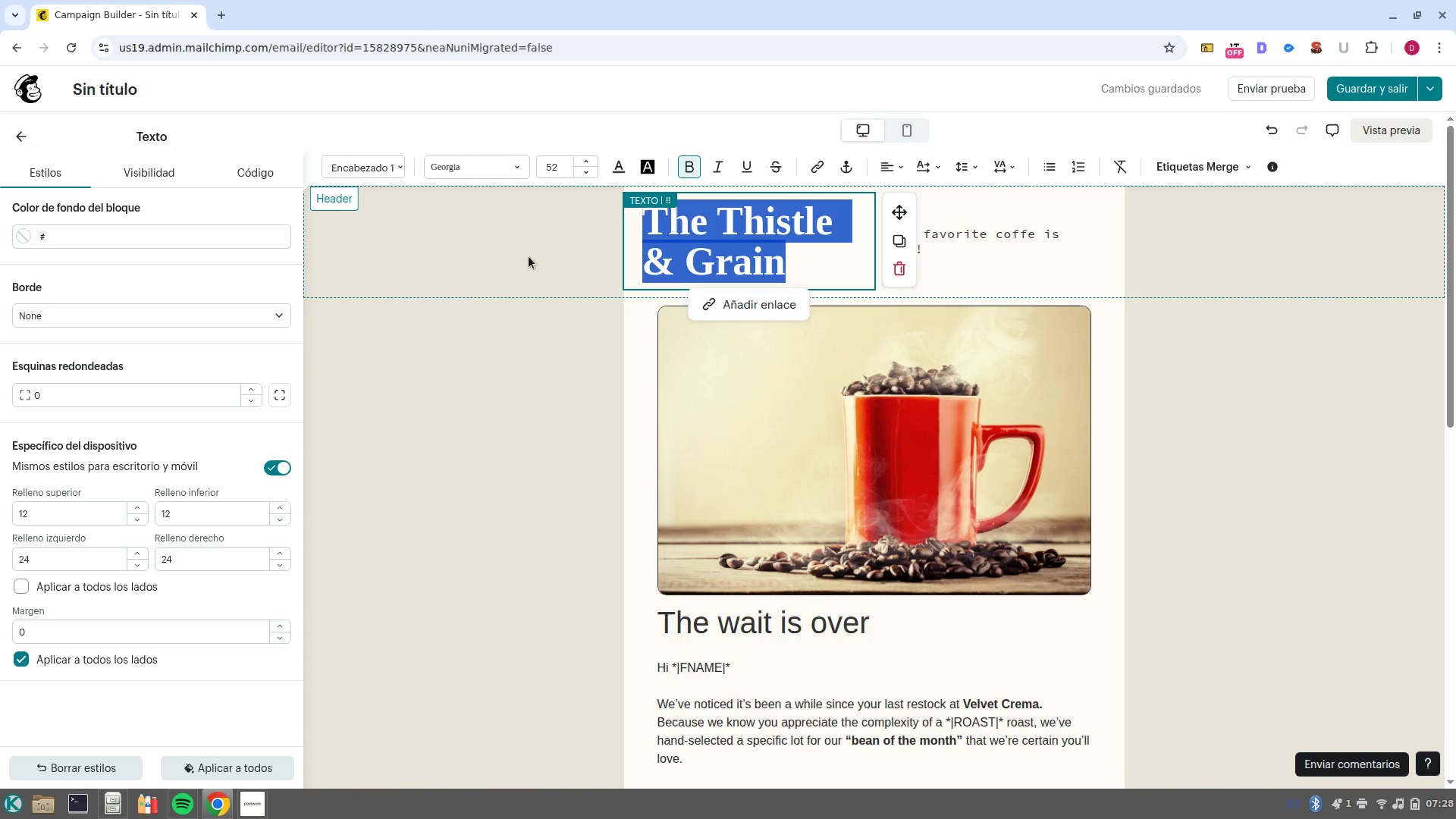 
wait(41.9)
 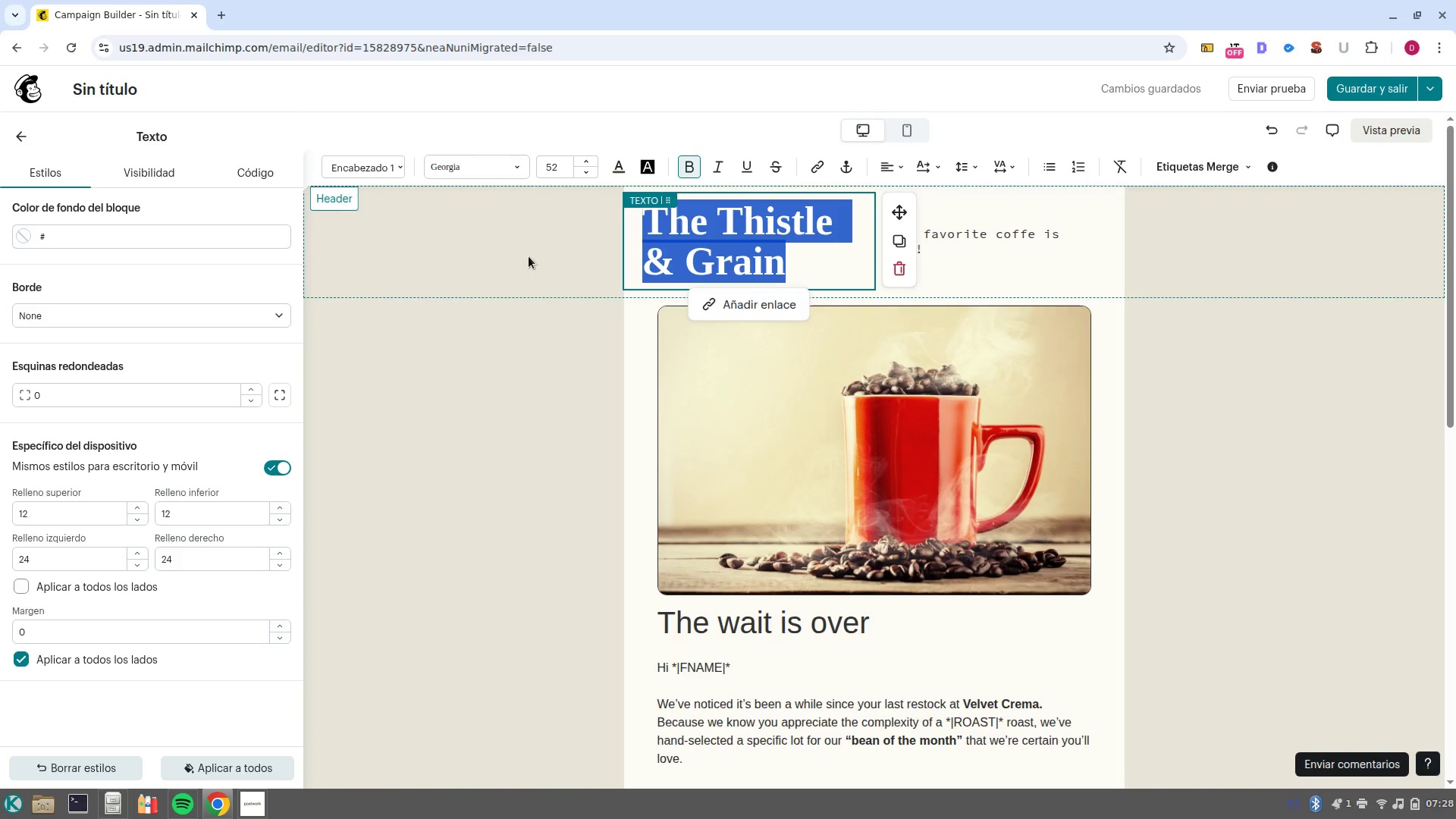 
left_click([287, 742])